 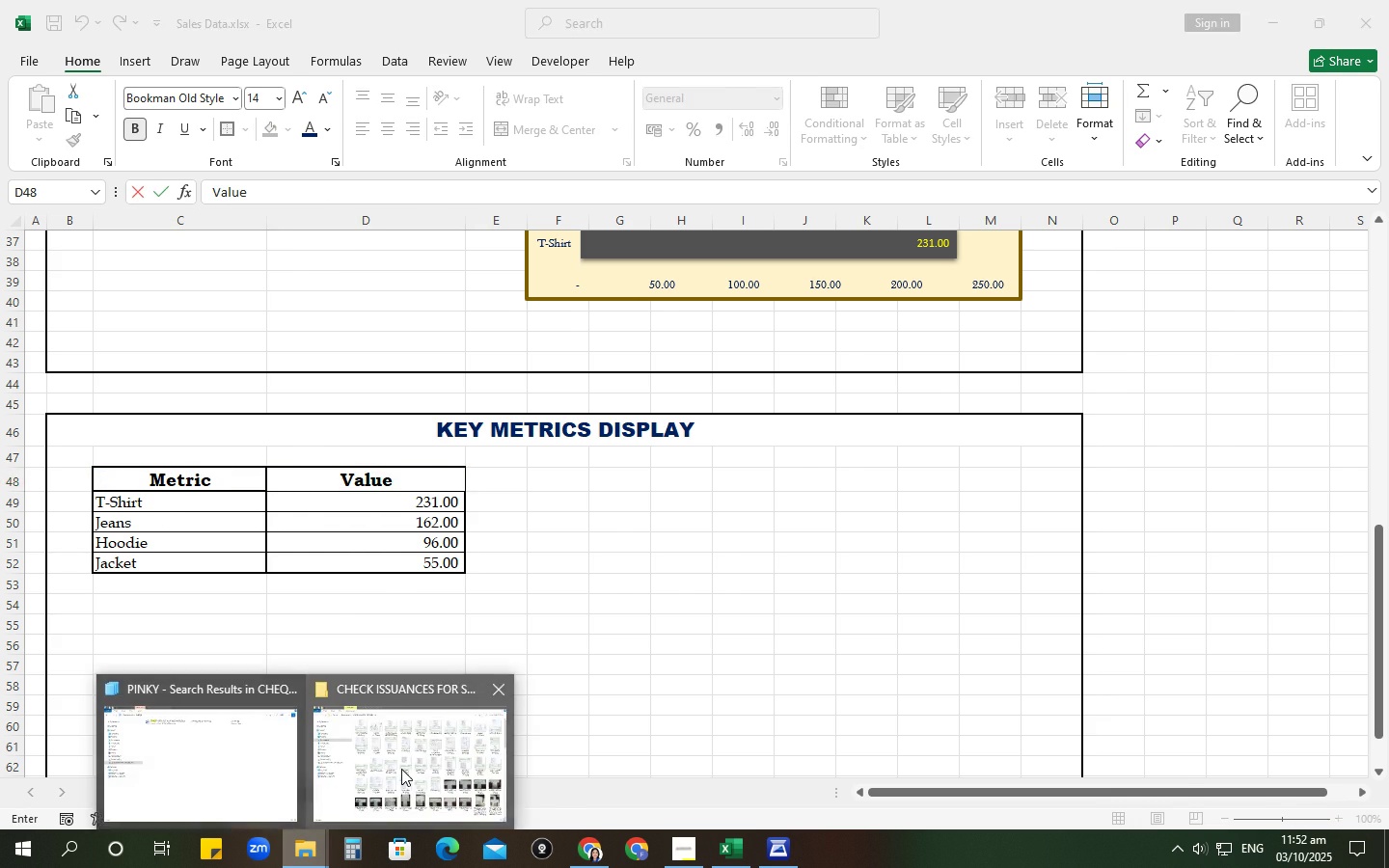 
left_click([401, 769])
 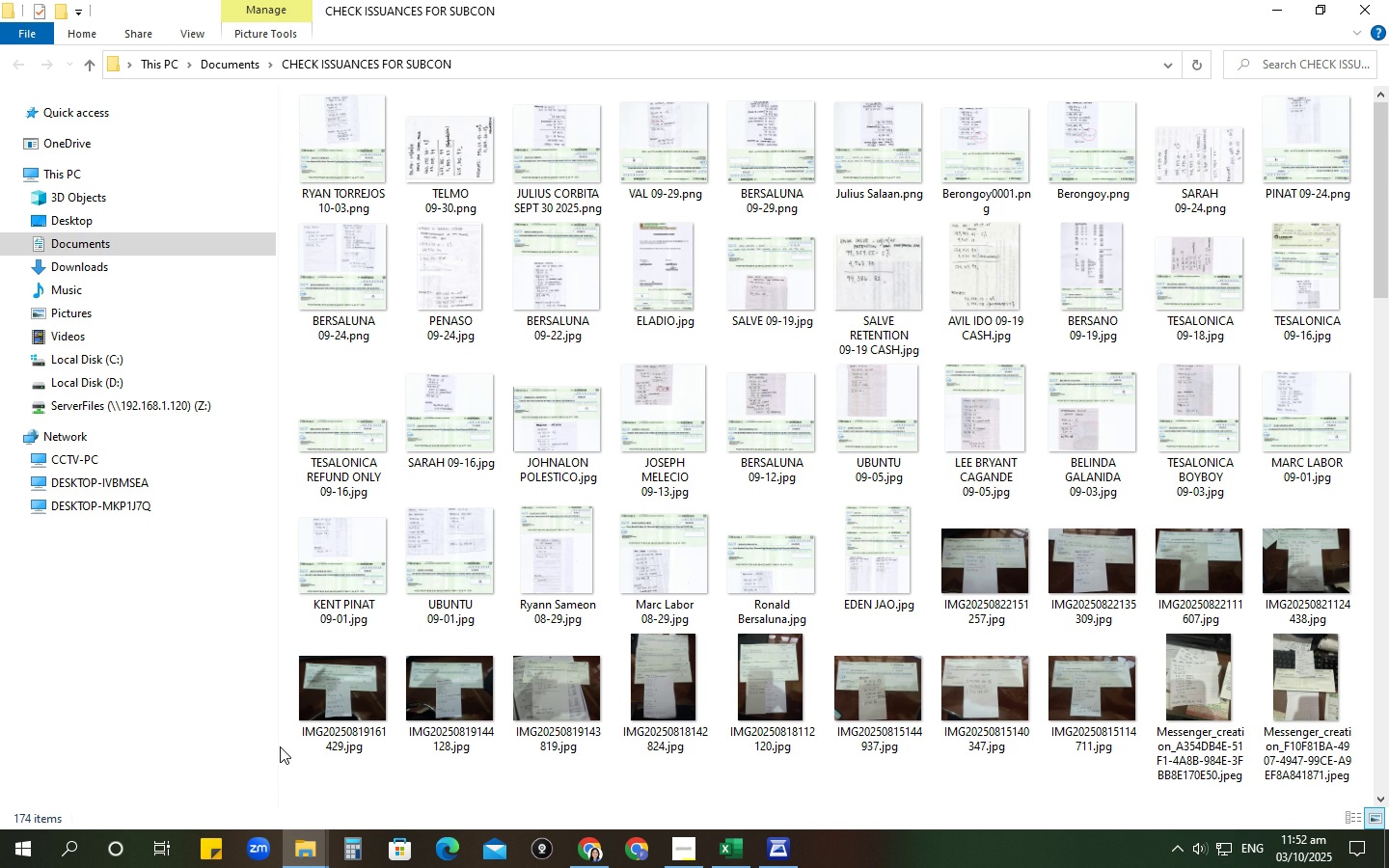 
left_click([280, 746])
 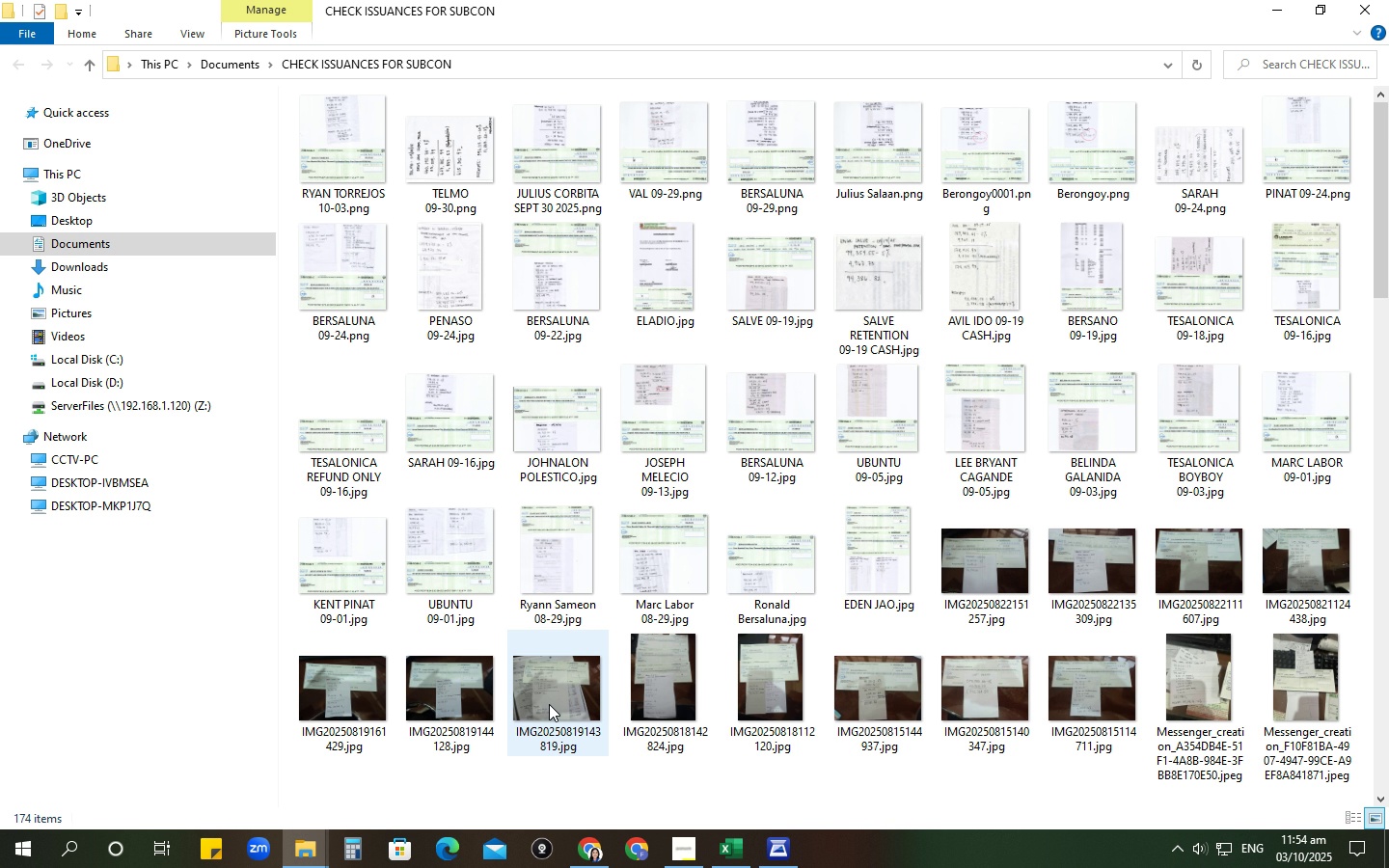 
wait(121.11)
 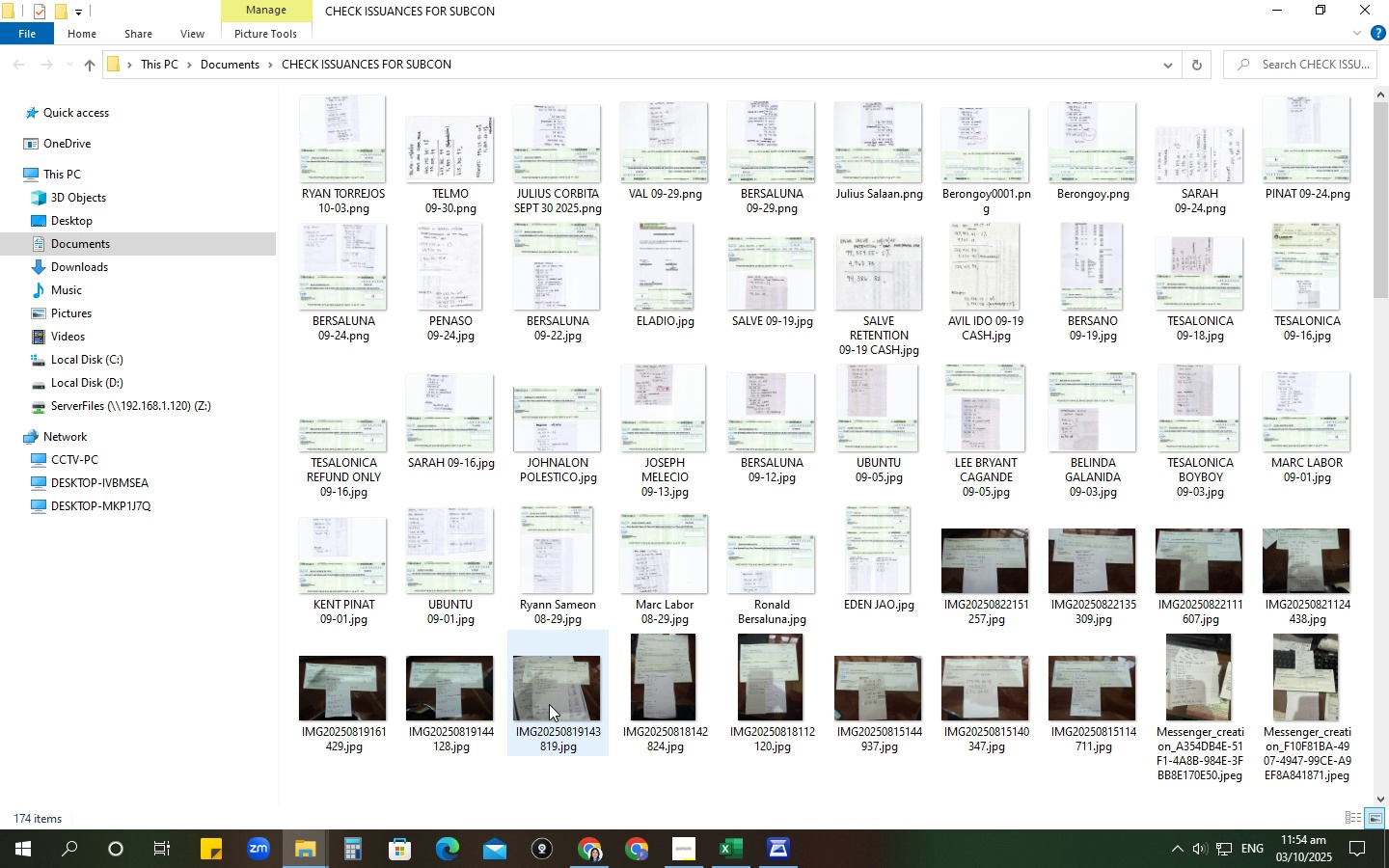 
left_click([389, 2])